 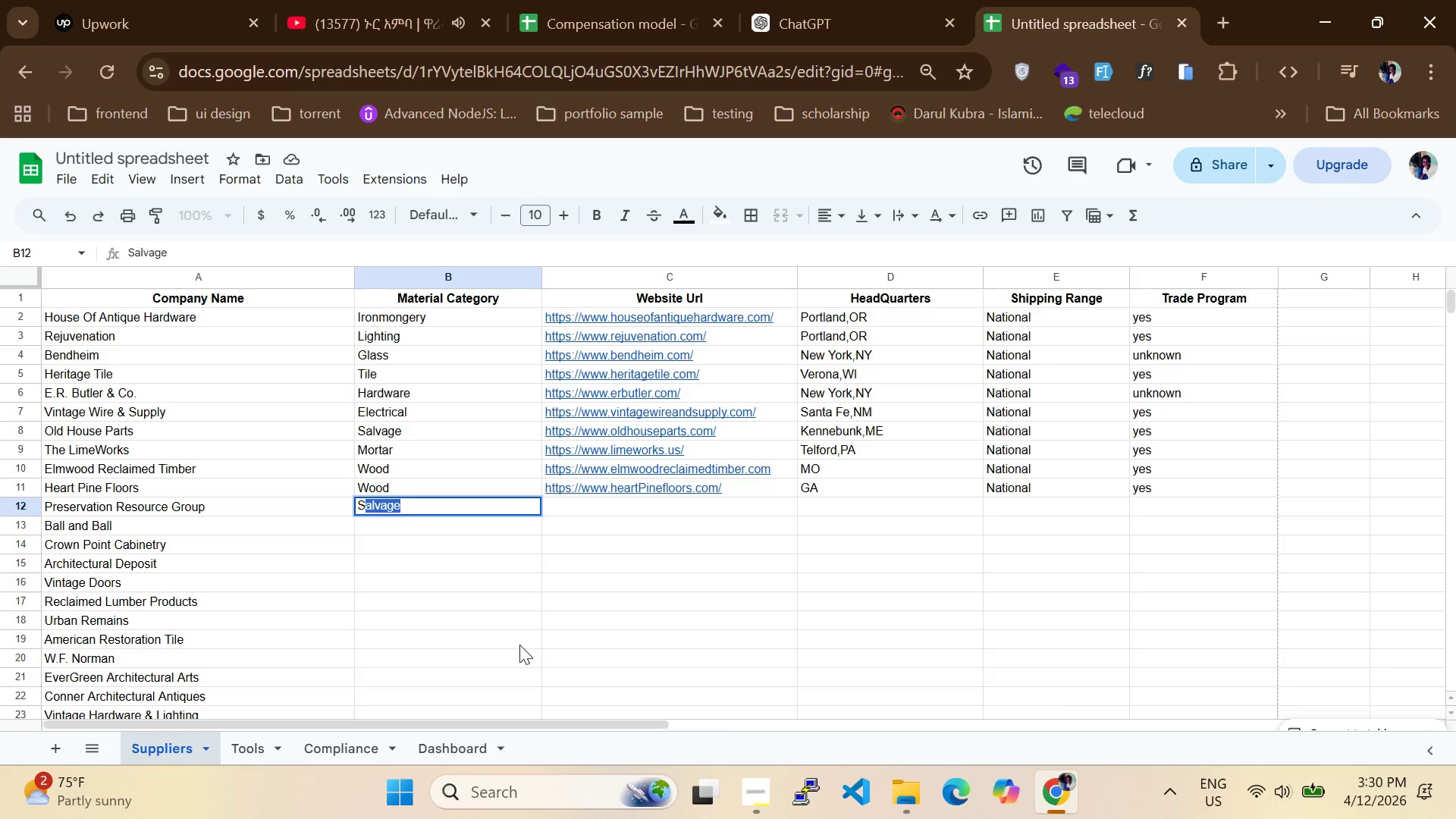 
hold_key(key=ShiftRight, duration=0.44)
 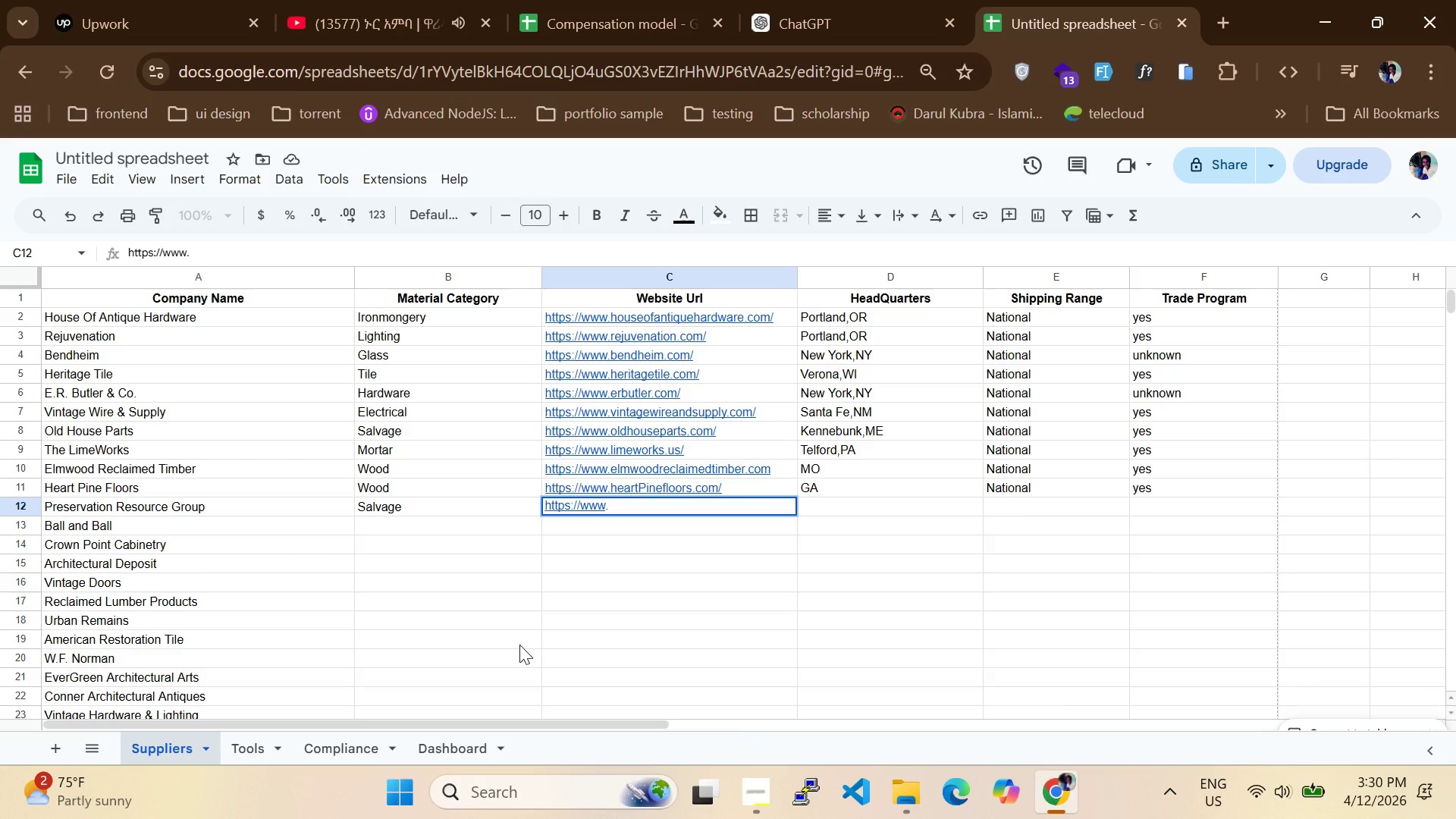 
wait(9.03)
 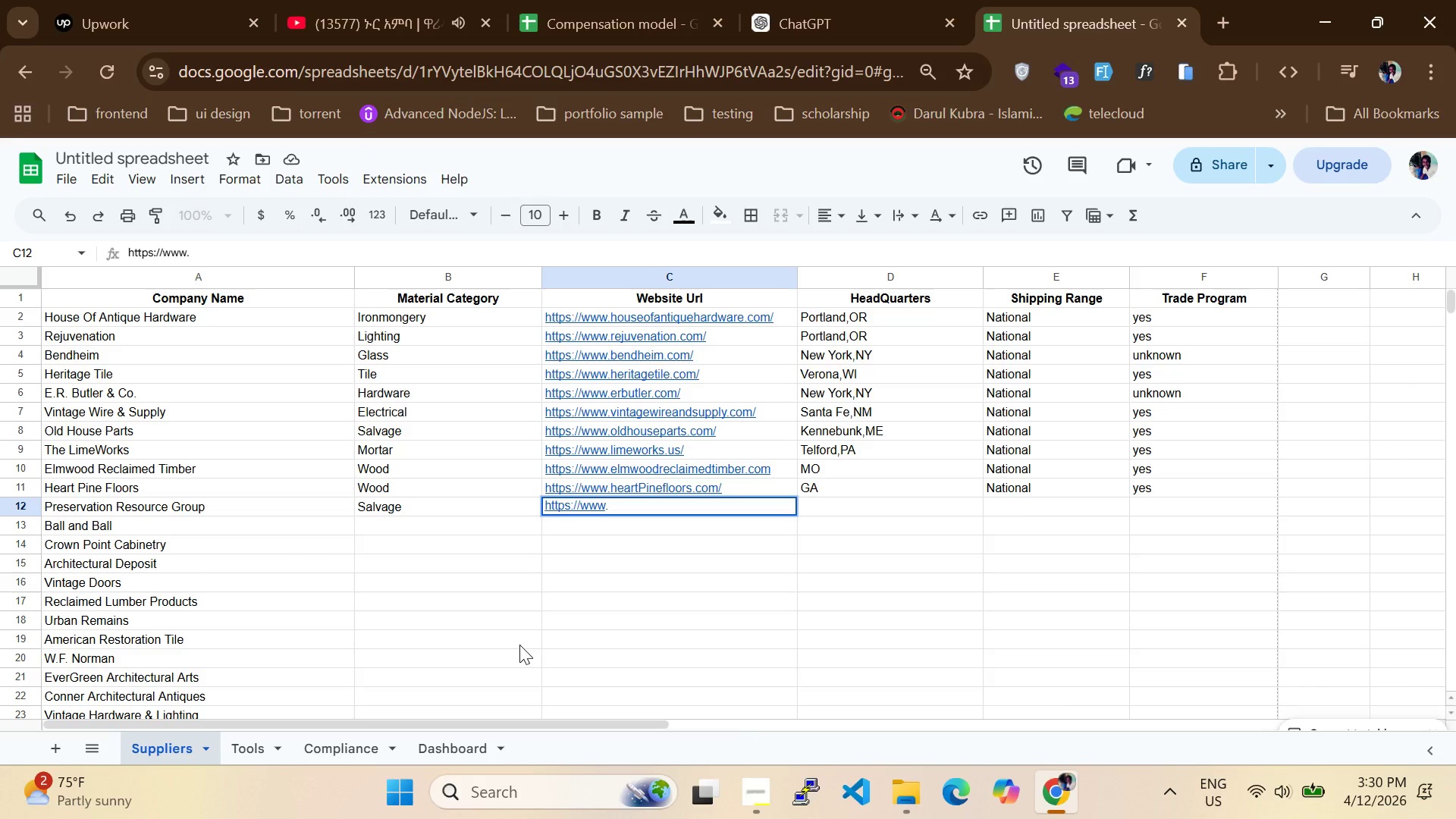 
type(prginc.com/)
 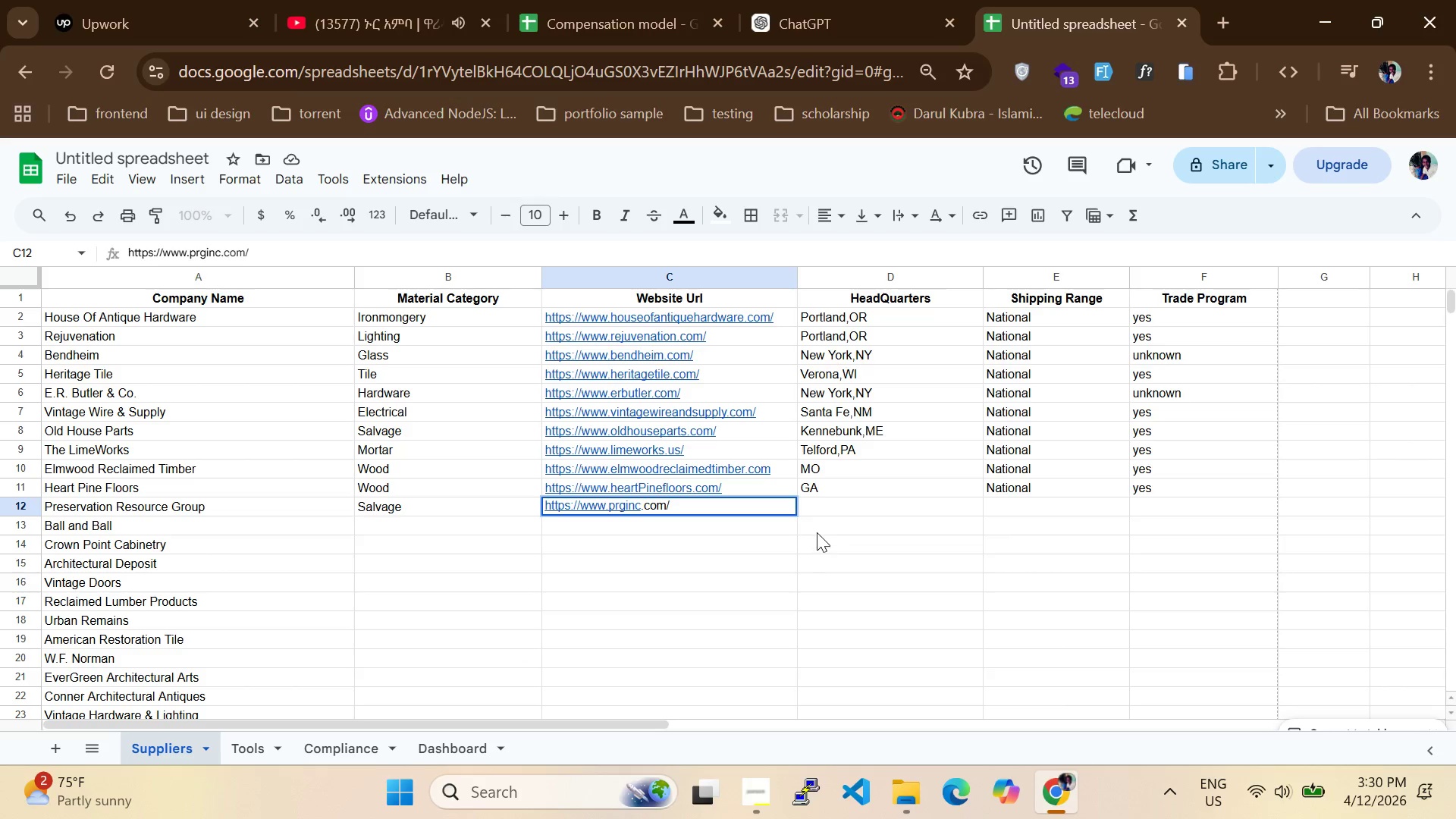 
left_click([835, 507])
 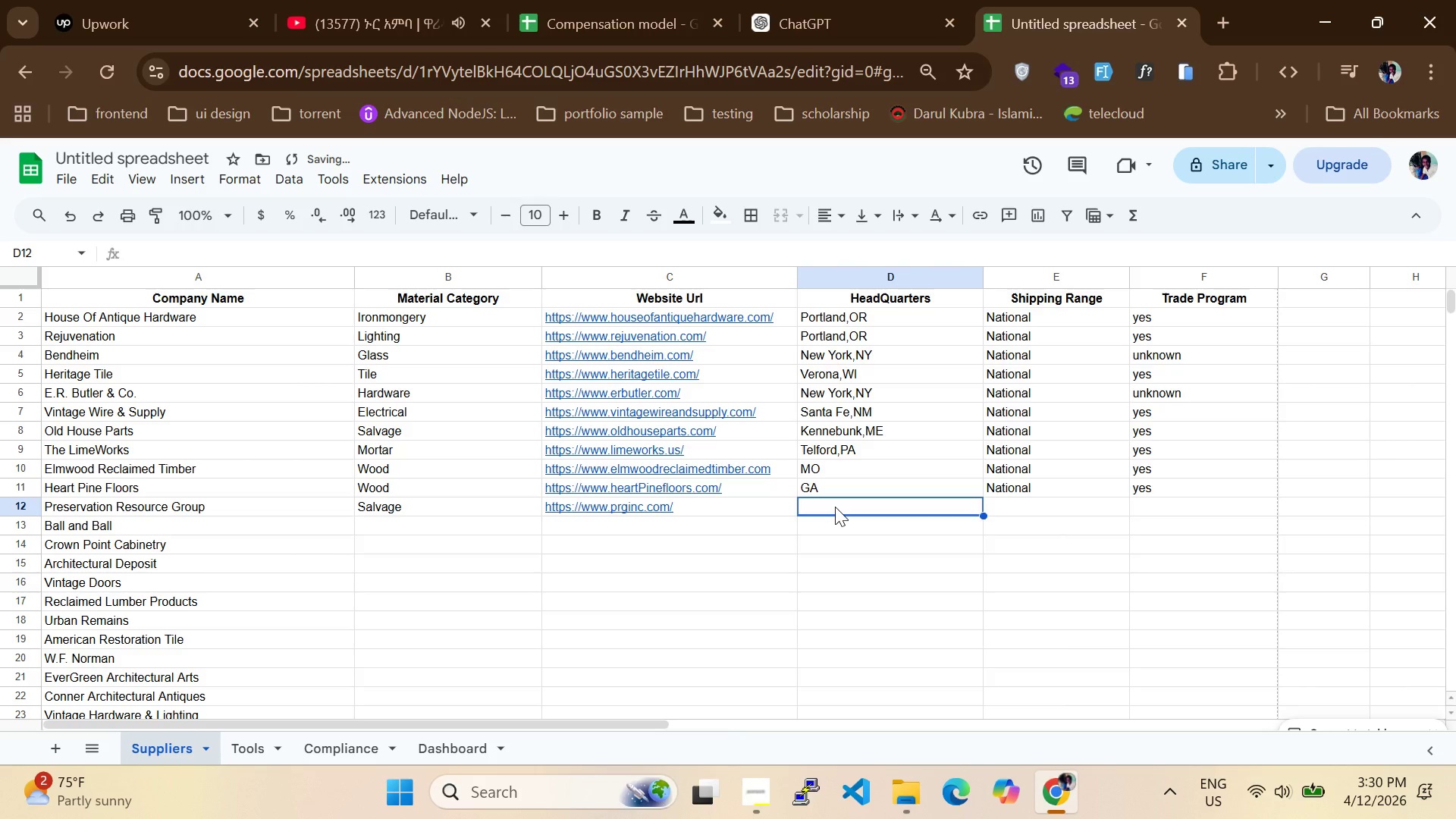 
key(CapsLock)
 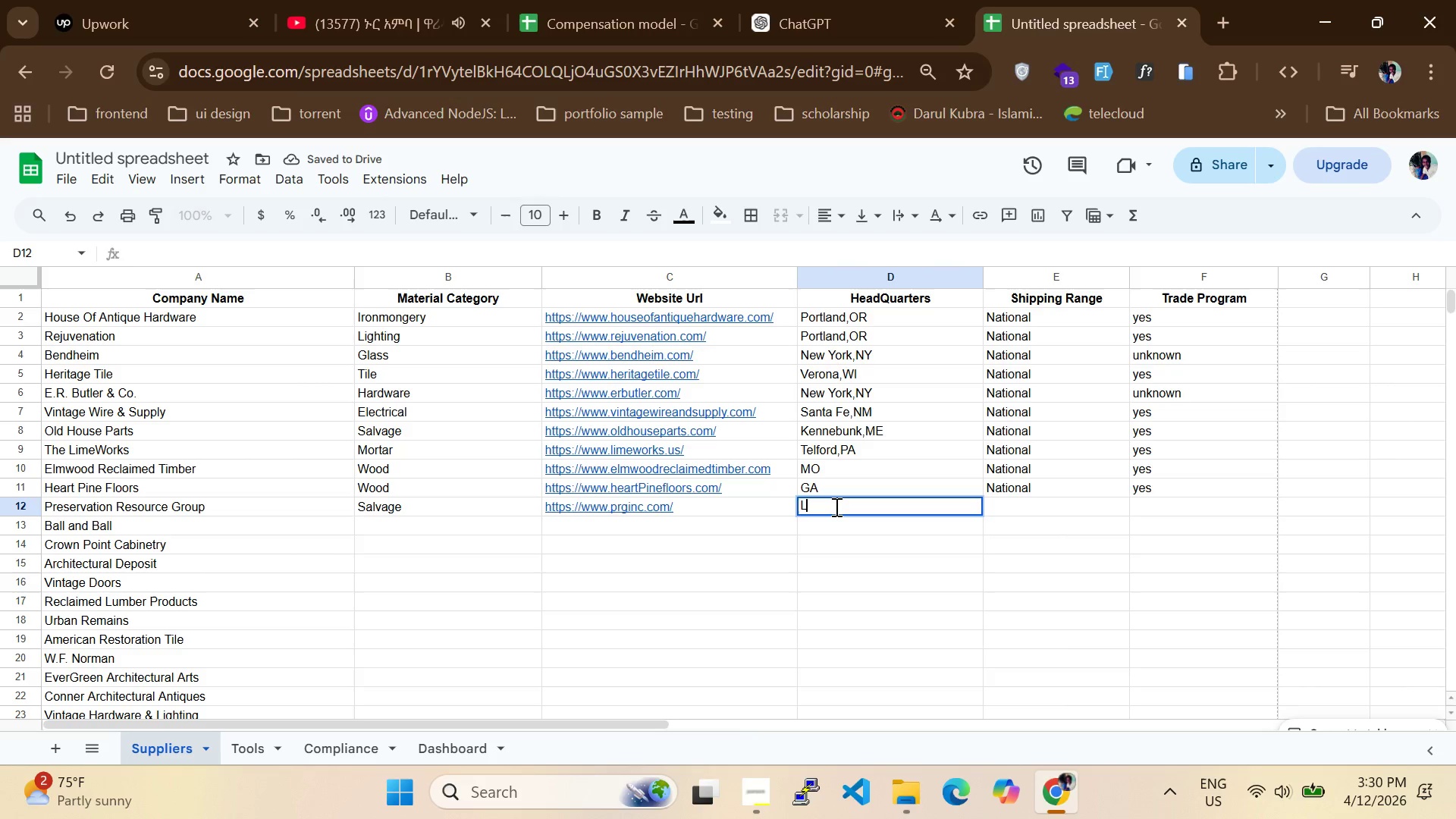 
key(L)
 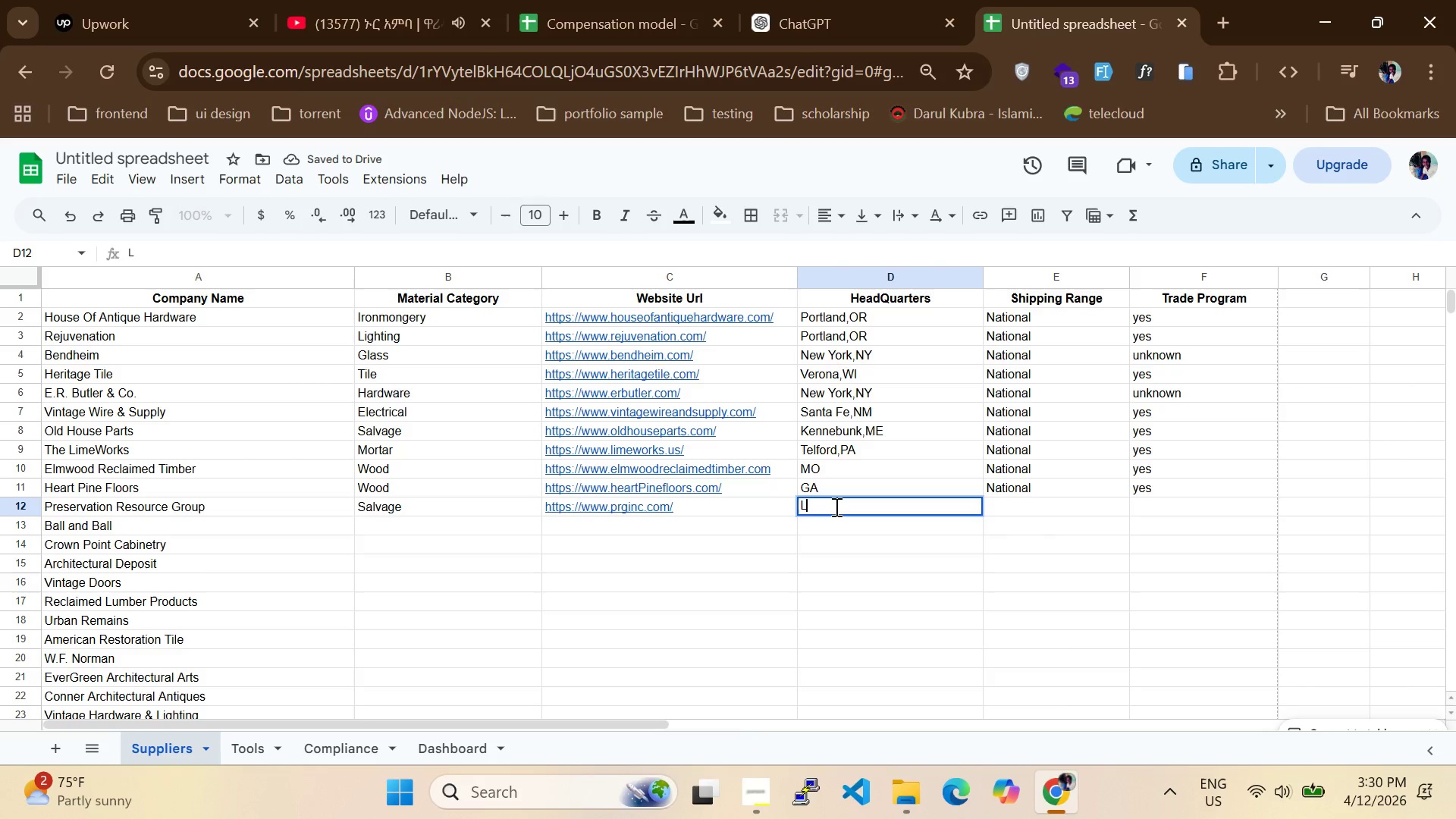 
key(CapsLock)
 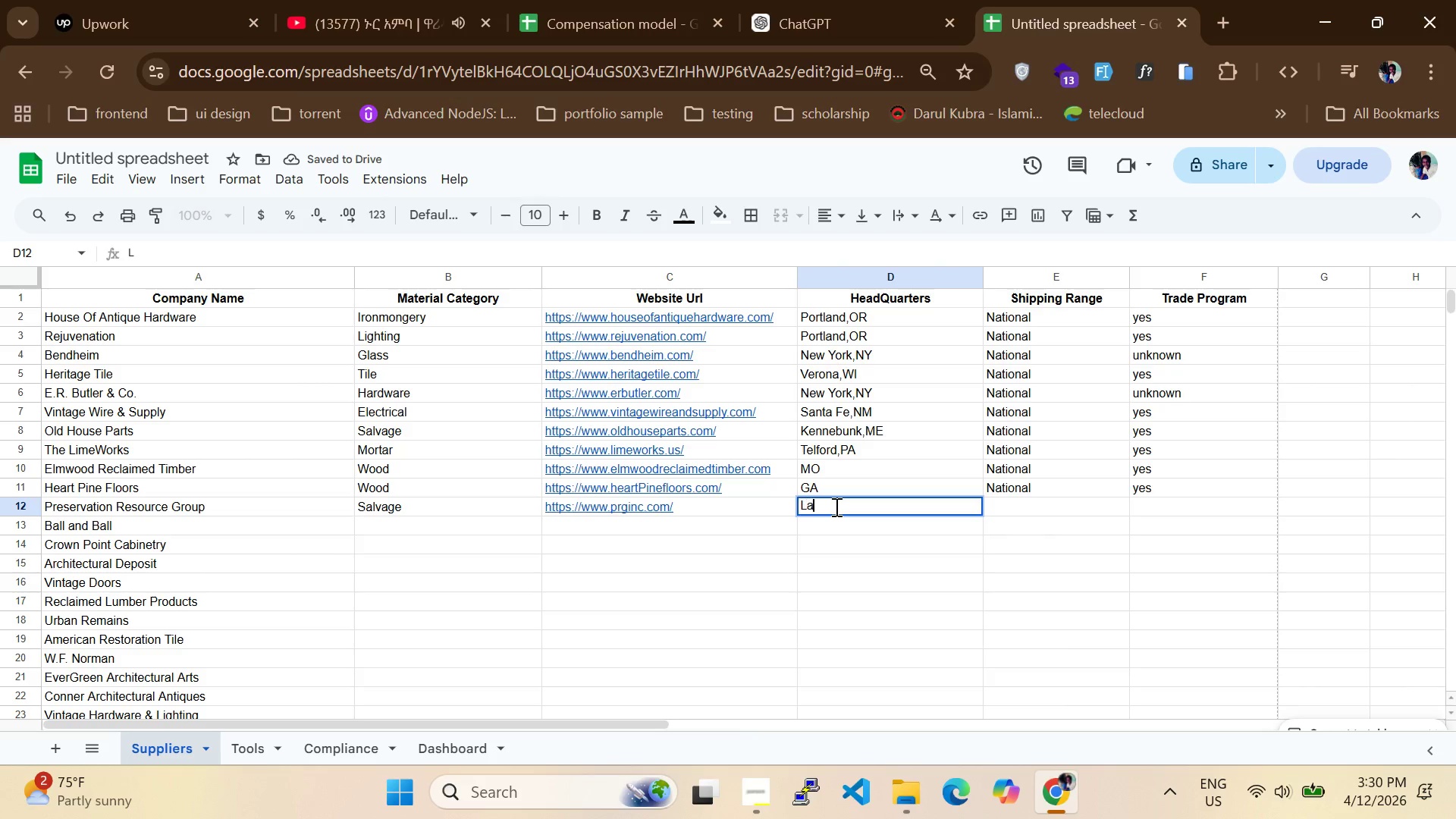 
key(A)
 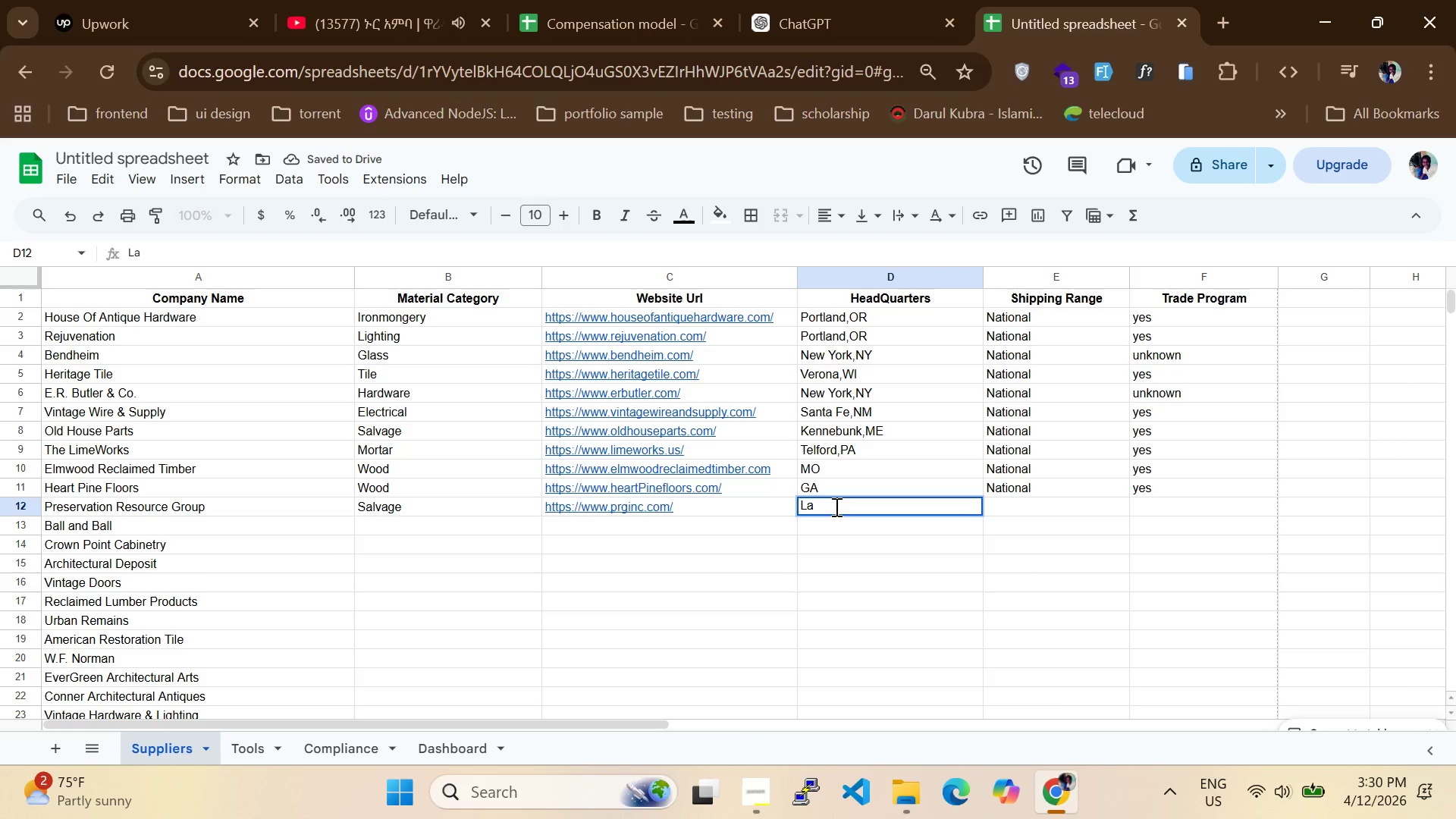 
key(Backspace)
 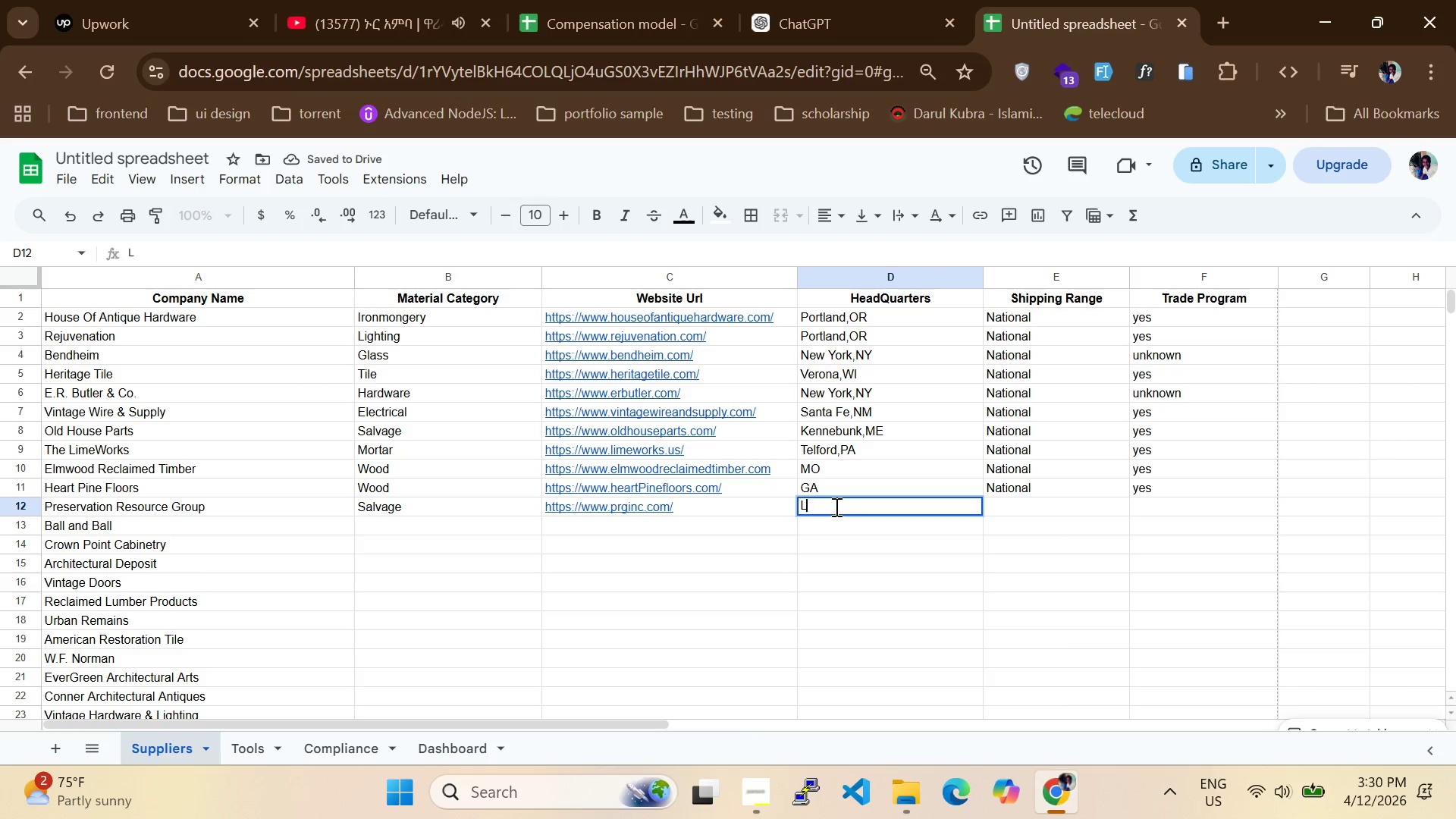 
key(CapsLock)
 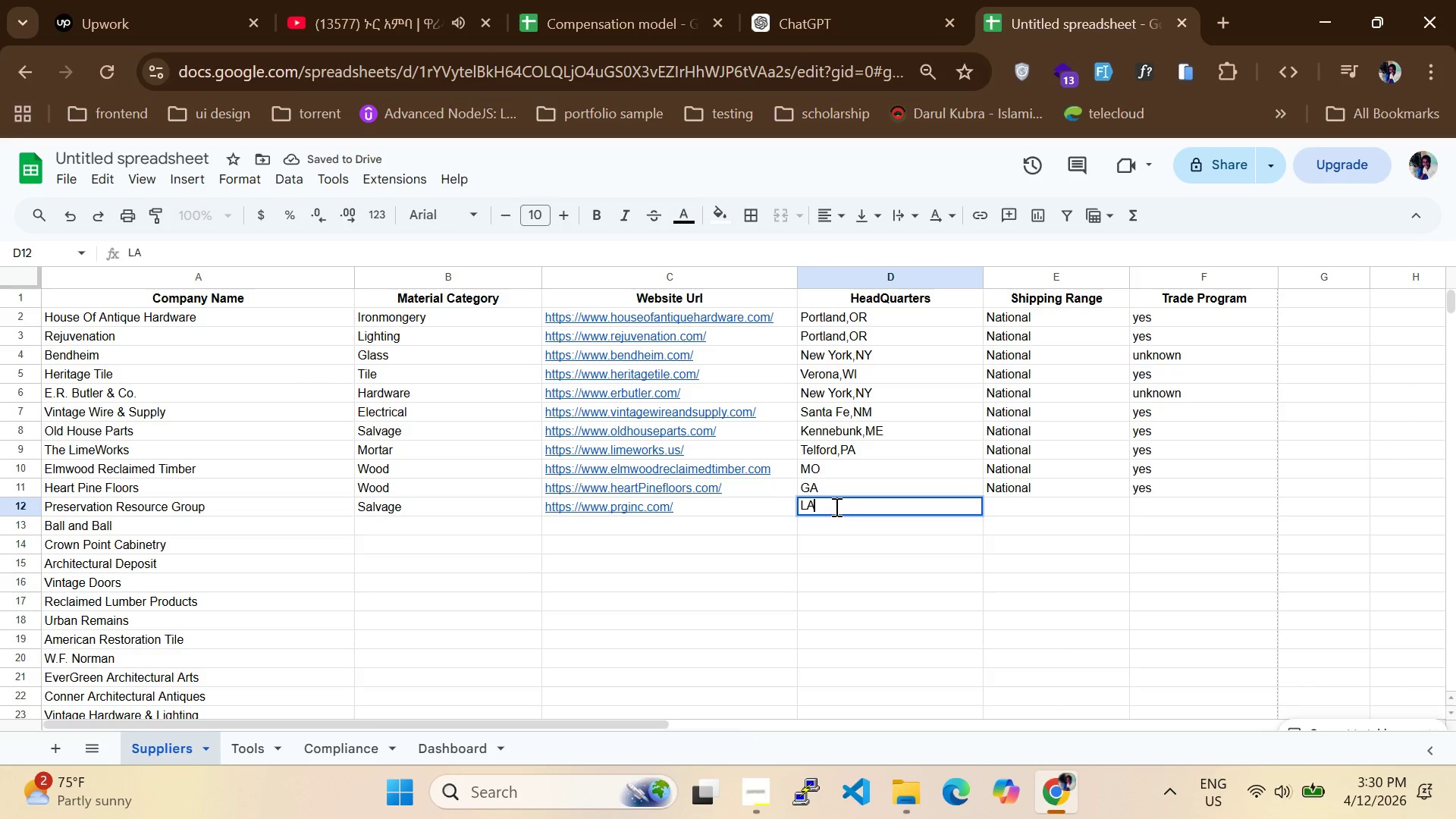 
key(A)
 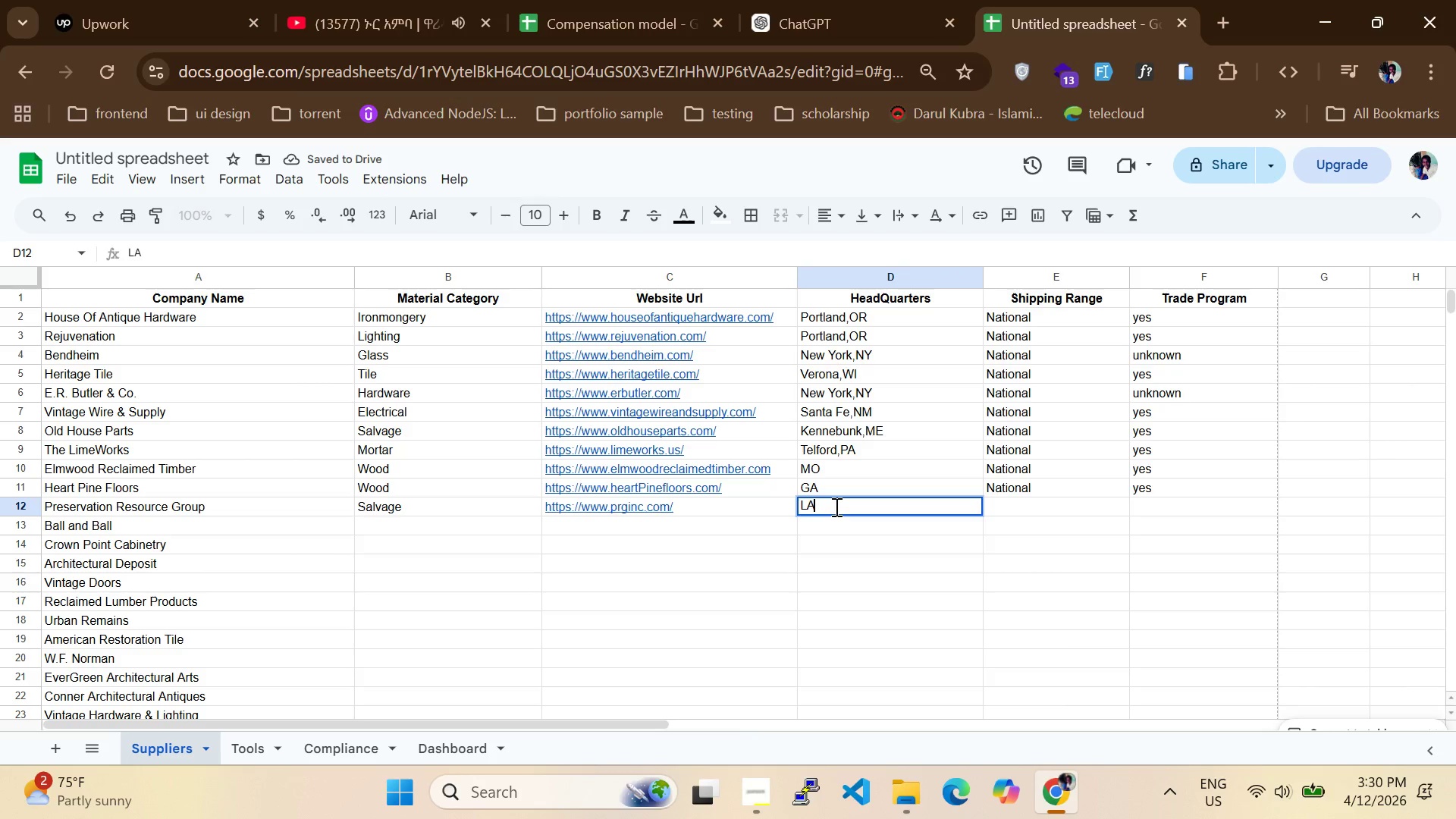 
key(CapsLock)
 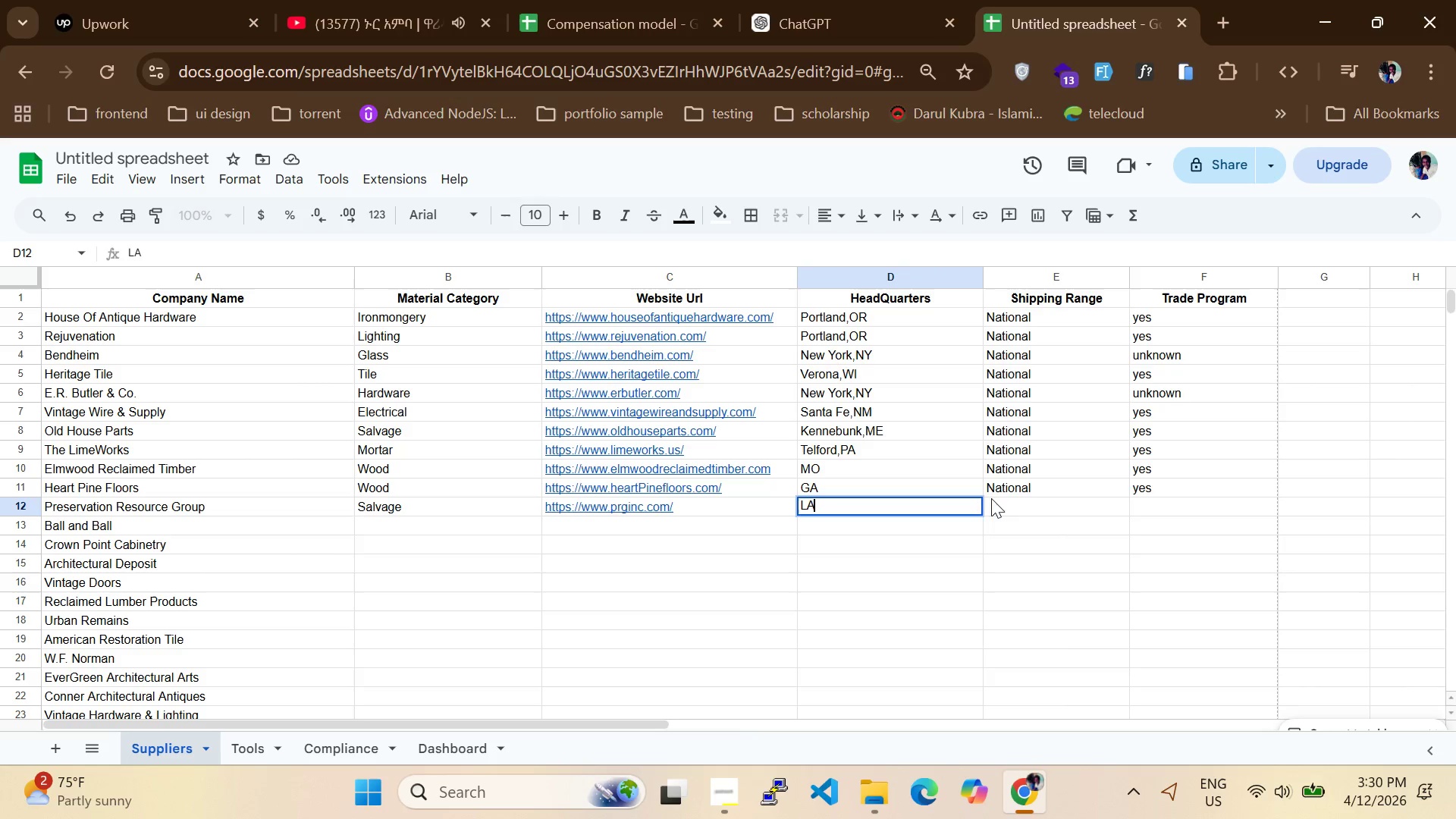 
left_click([1003, 503])
 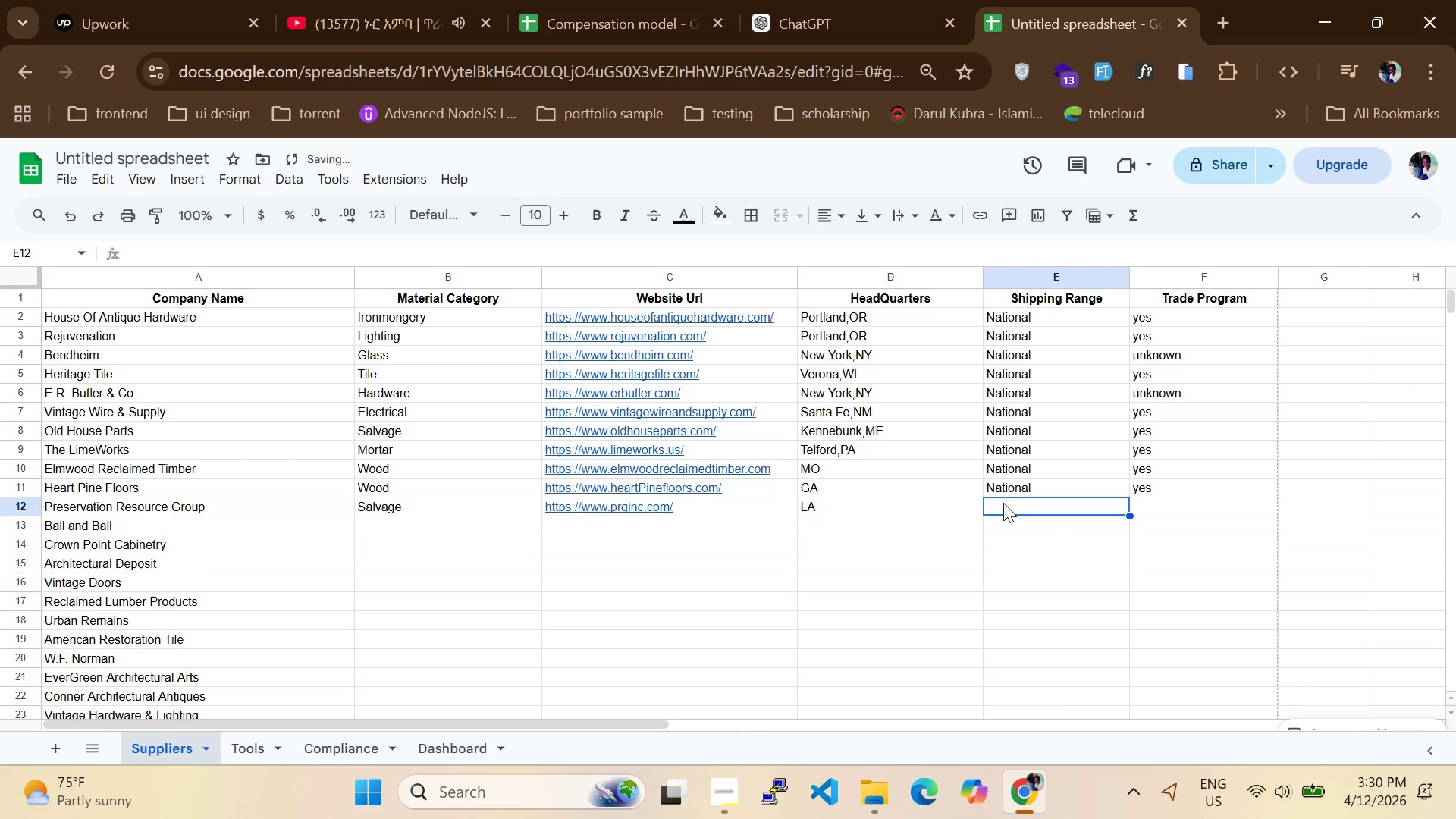 
type(n)
key(Backspace)
key(Backspace)
type(N)
key(Tab)
type(ey)
key(Backspace)
key(Backspace)
type(yes)
 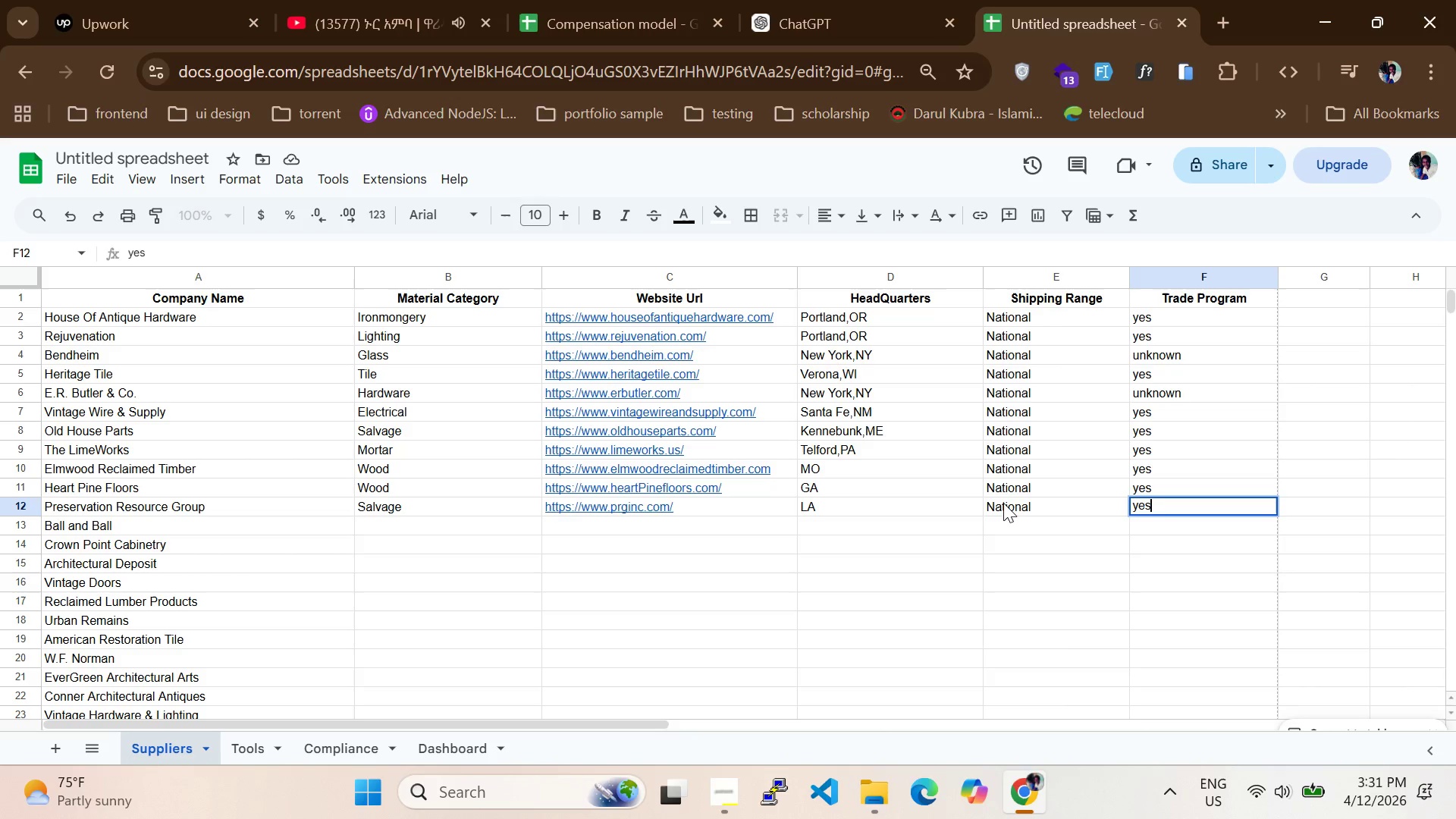 
wait(6.14)
 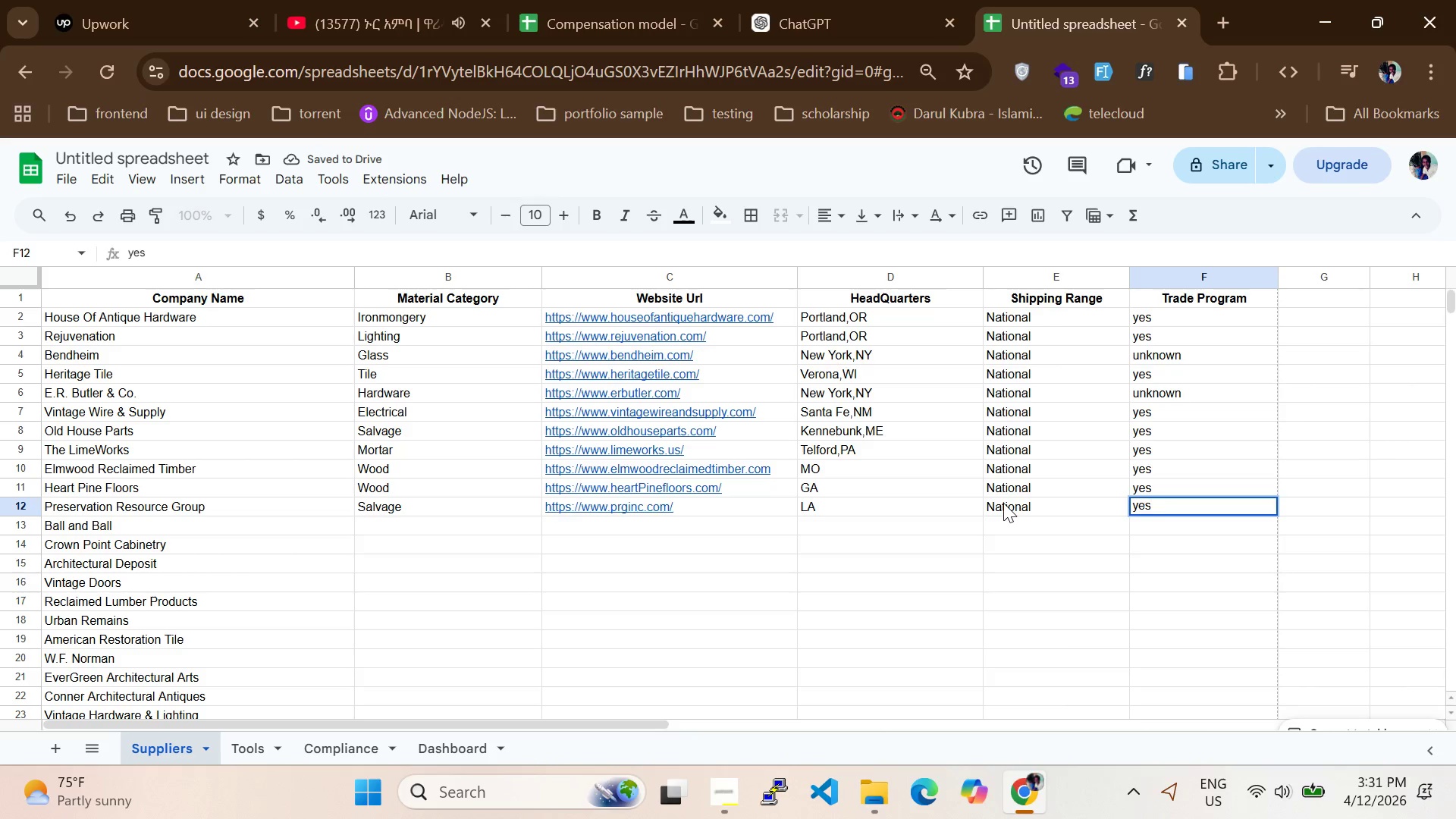 
double_click([1039, 519])
 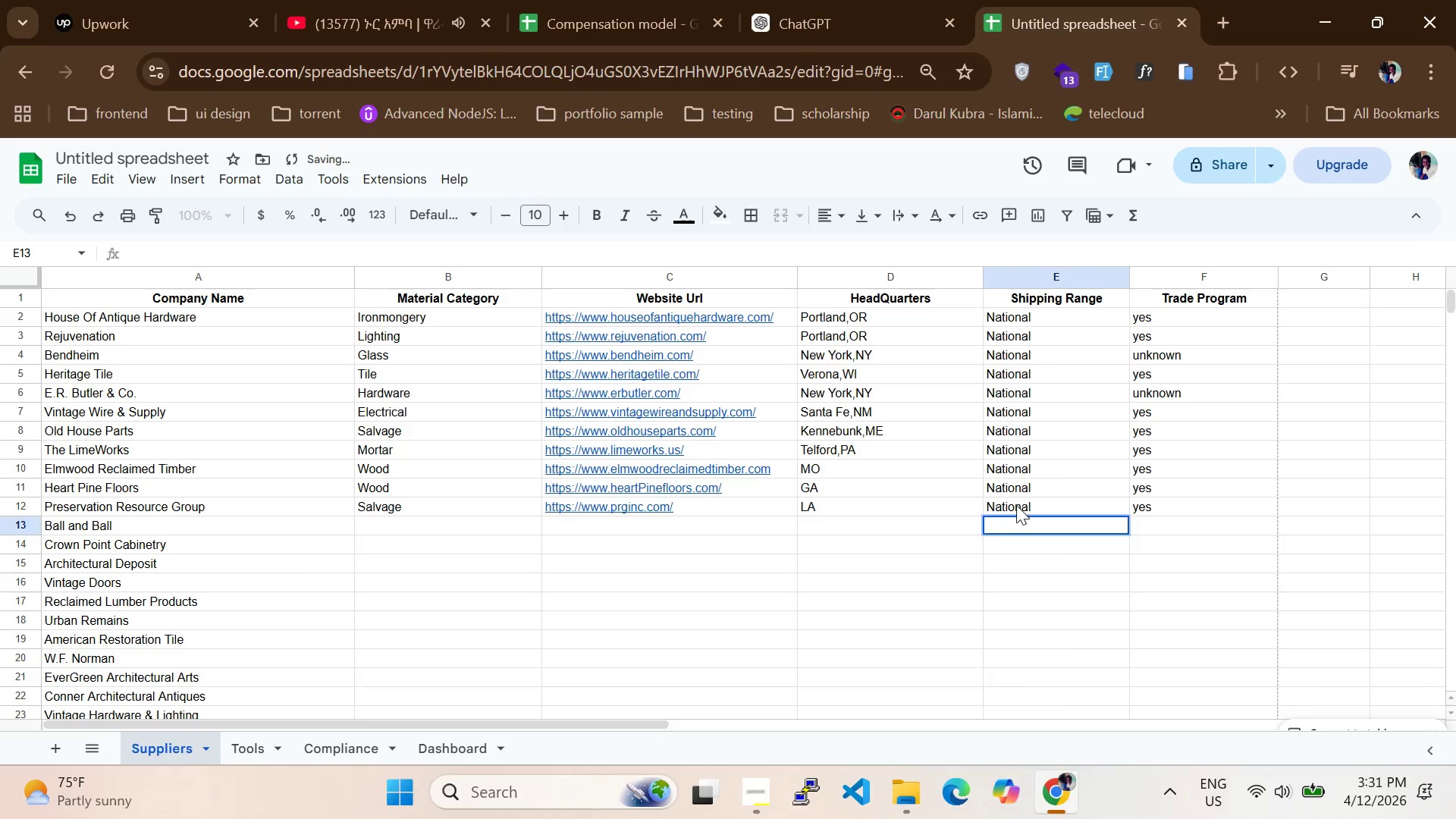 
double_click([1016, 505])
 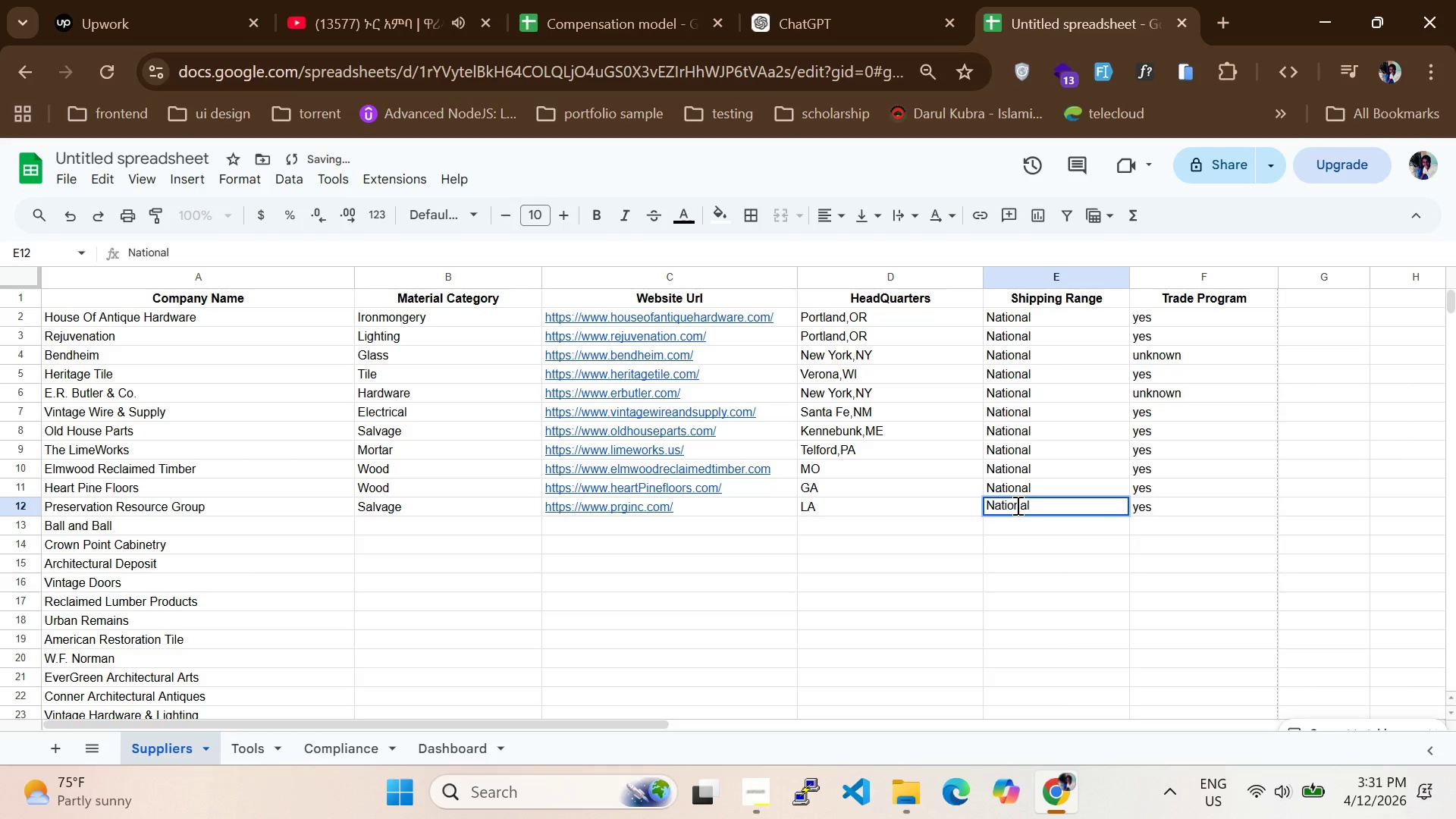 
key(Control+A)
 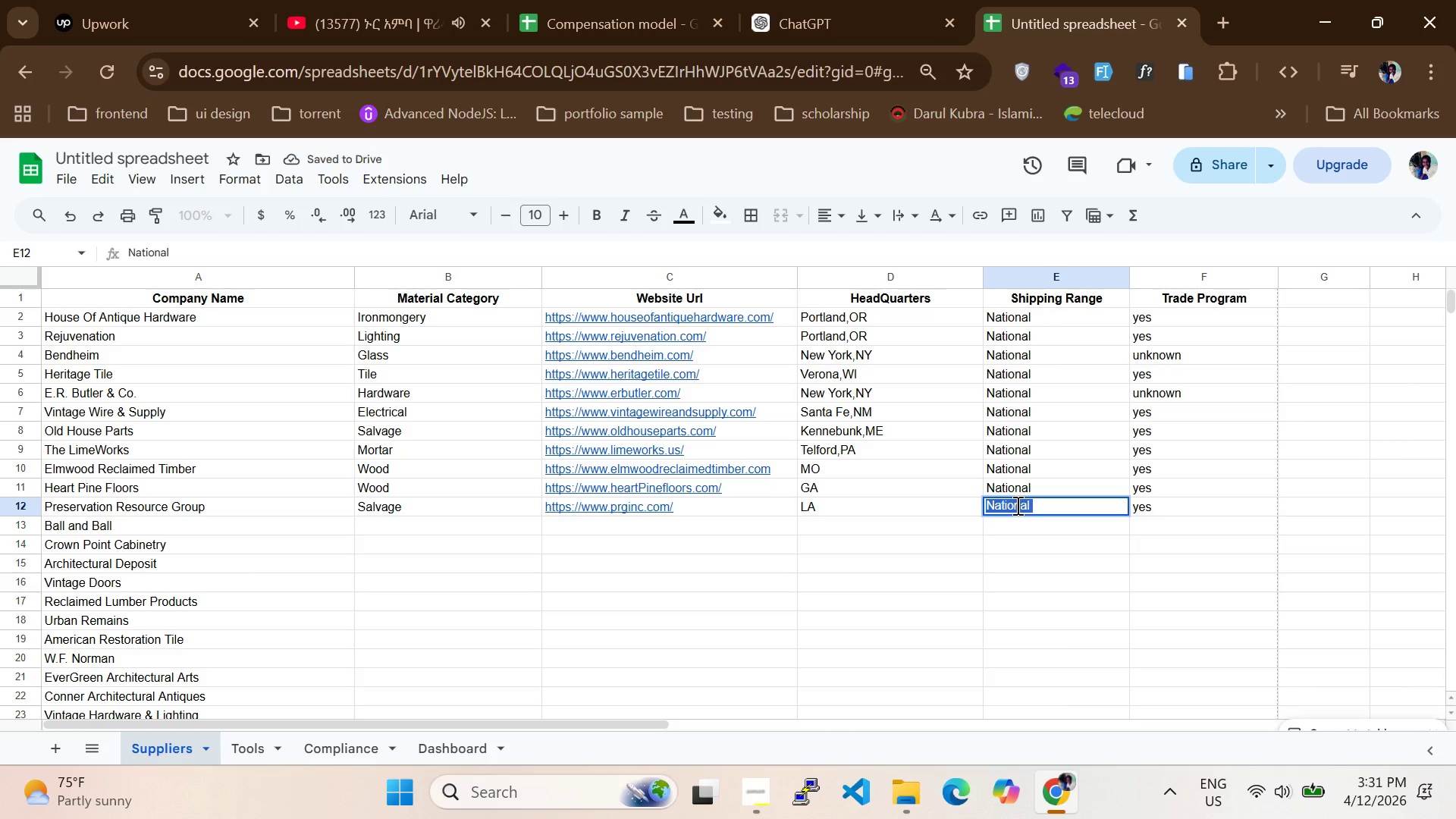 
type(Reginal)
 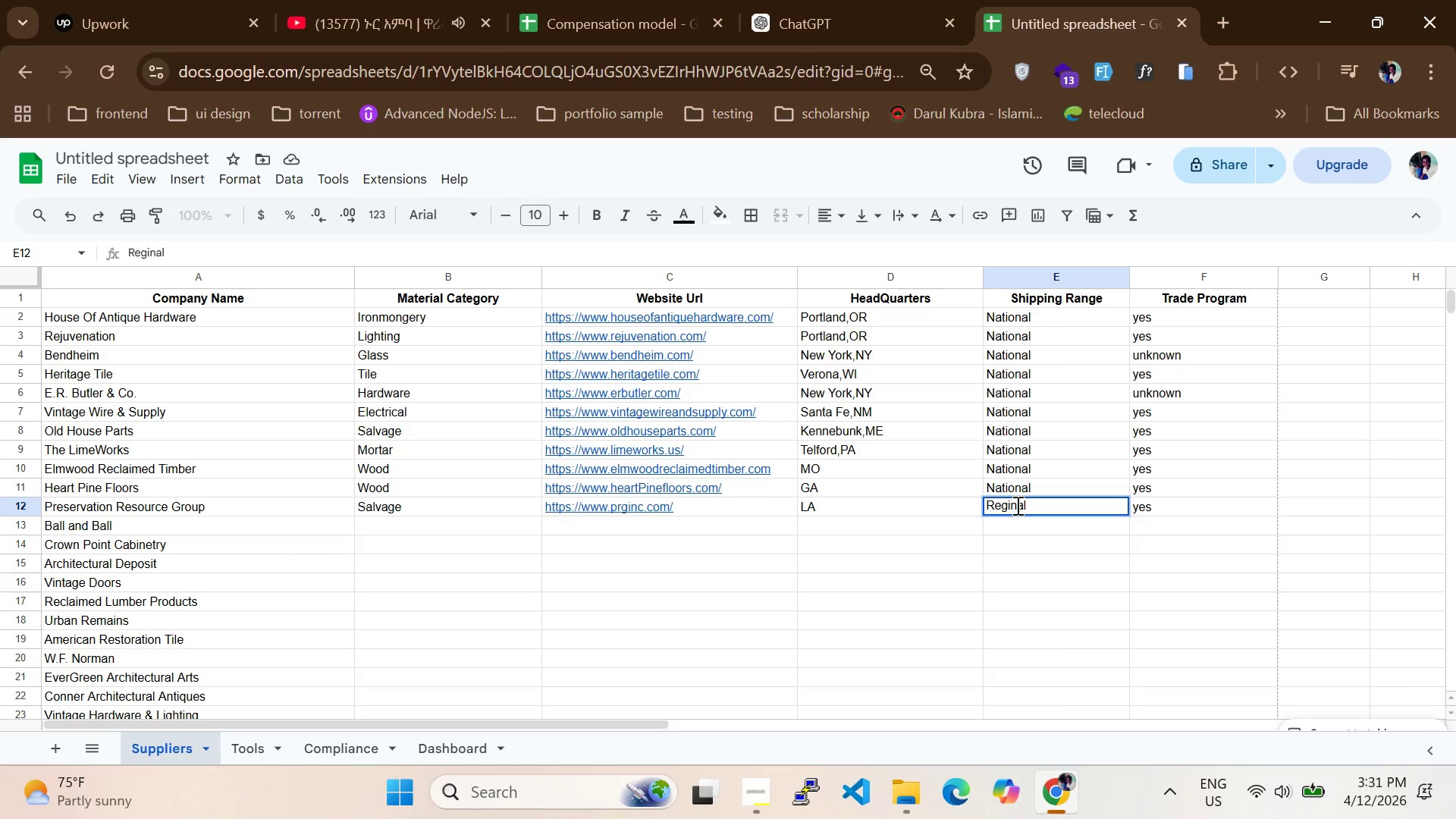 
wait(10.73)
 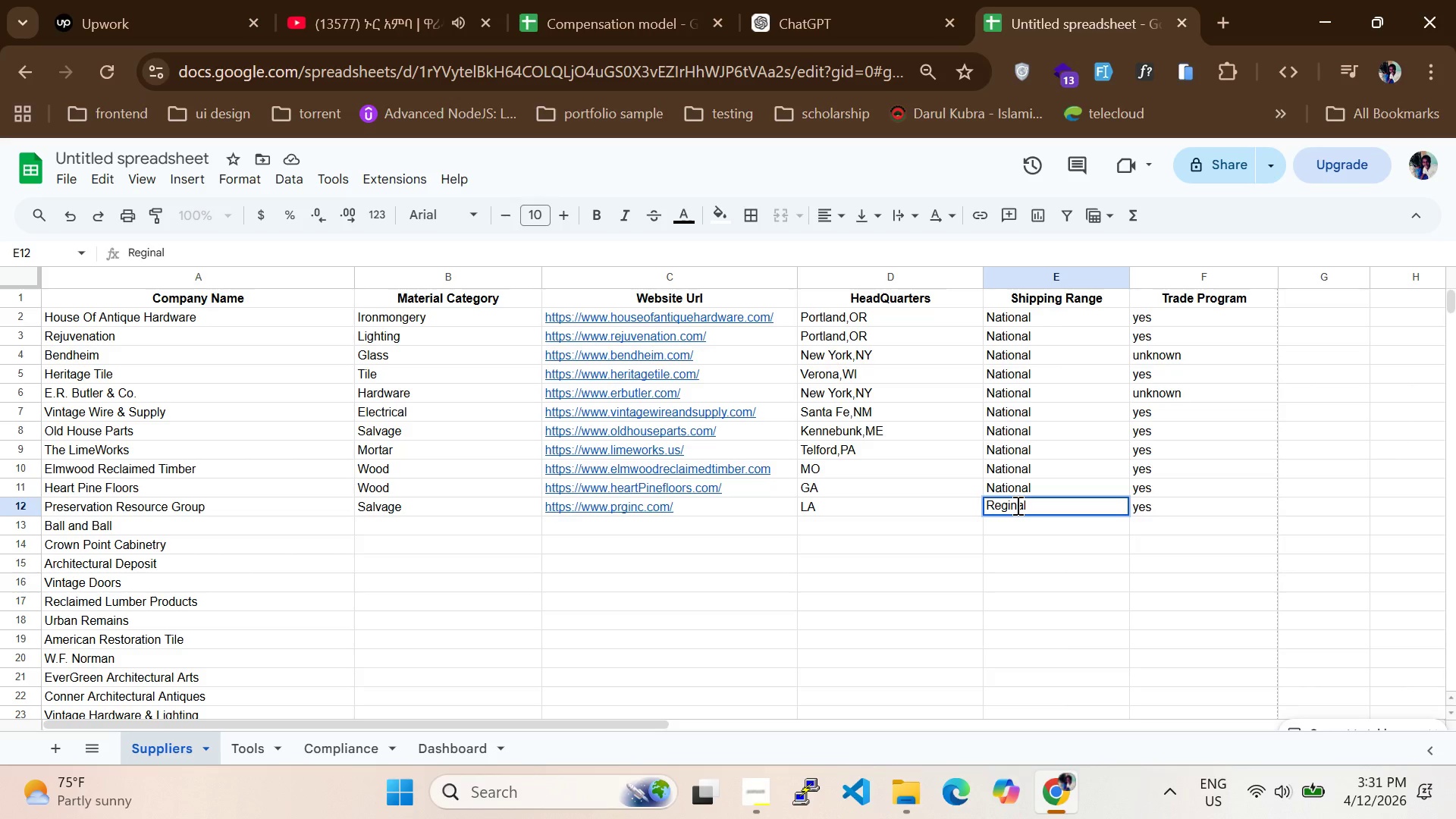 
left_click([755, 789])